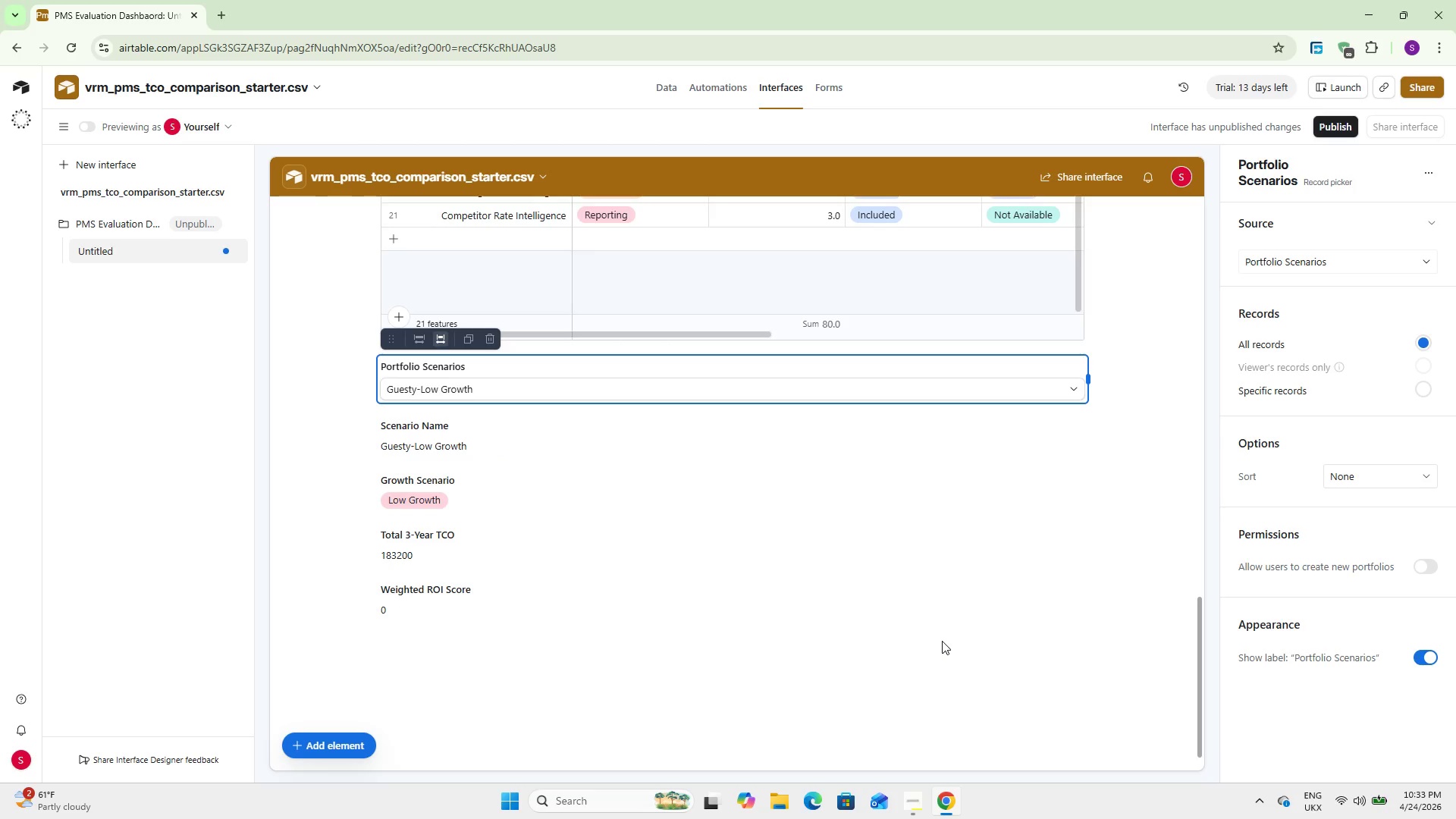 
scroll: coordinate [996, 608], scroll_direction: up, amount: 29.0
 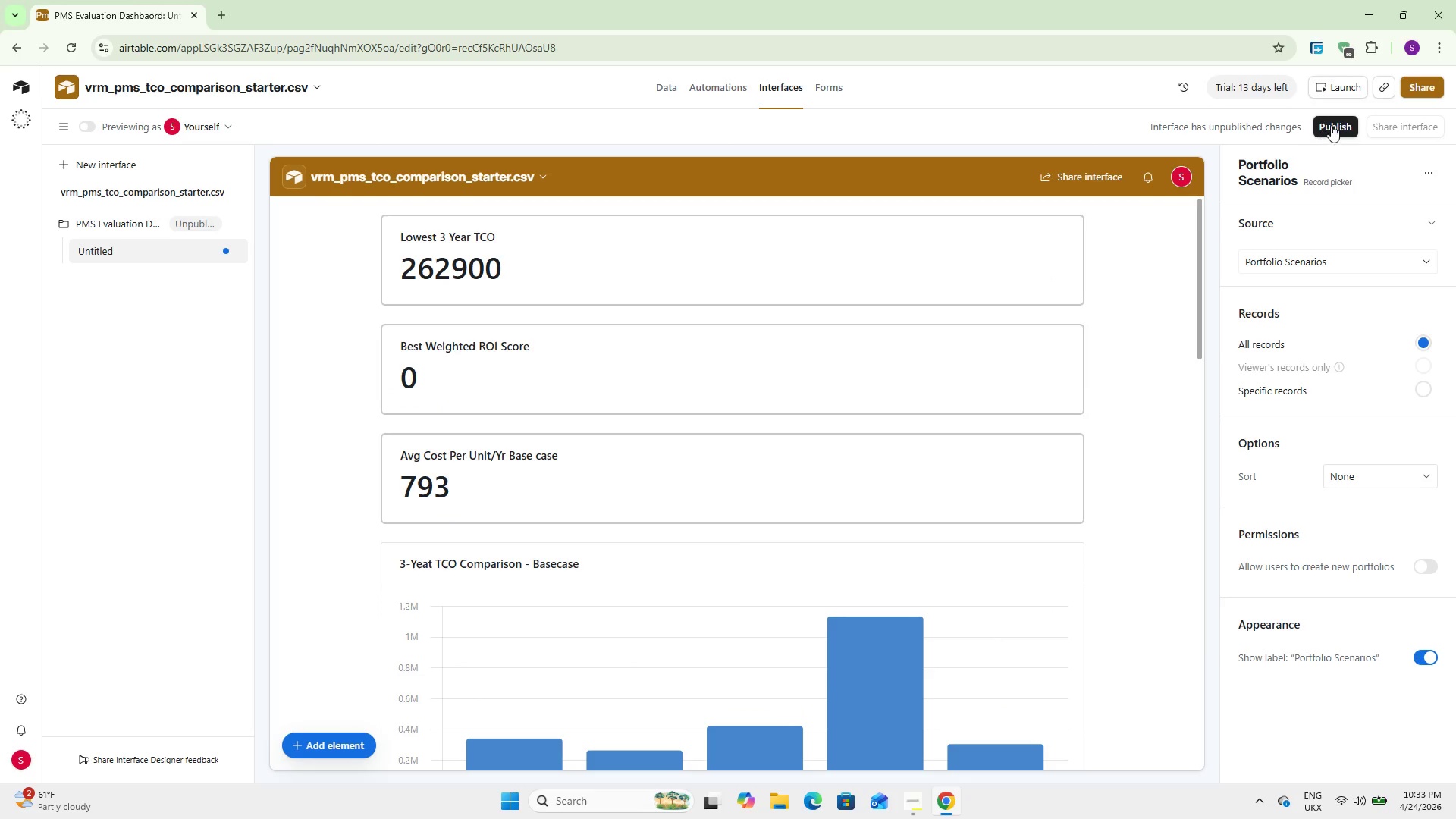 
left_click([1332, 124])
 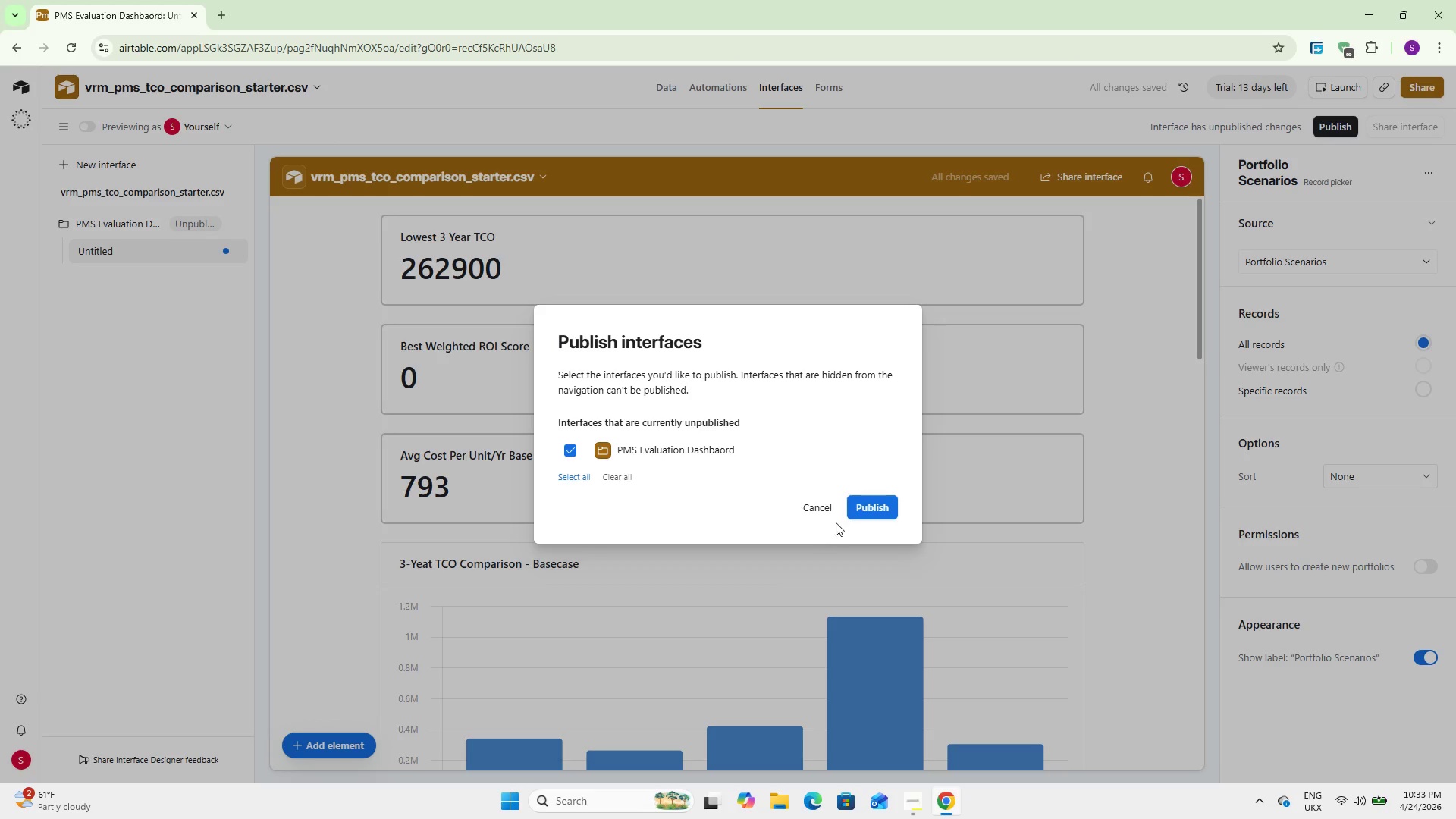 
left_click([854, 507])
 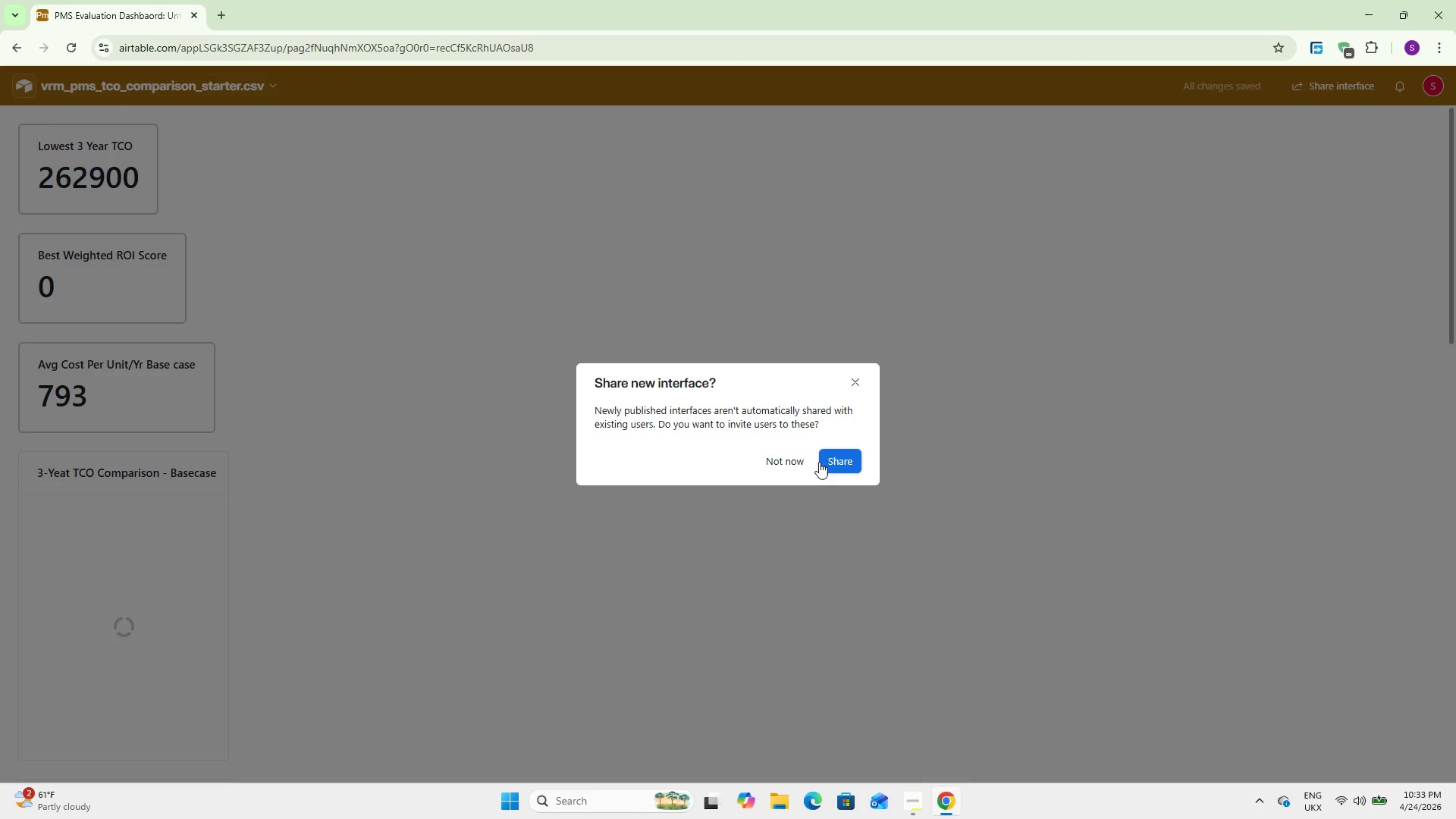 
left_click([798, 464])
 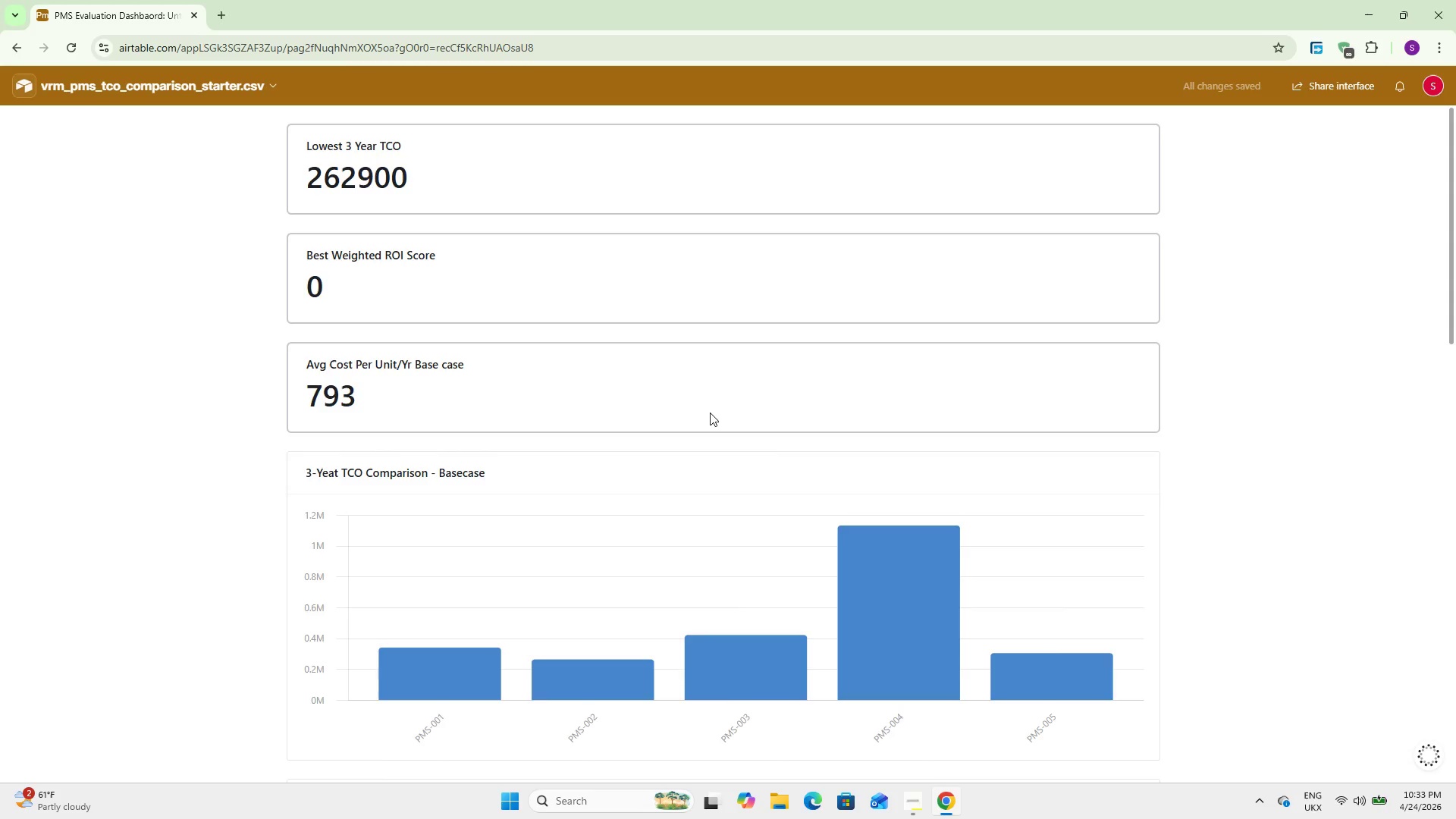 
scroll: coordinate [445, 554], scroll_direction: none, amount: 0.0
 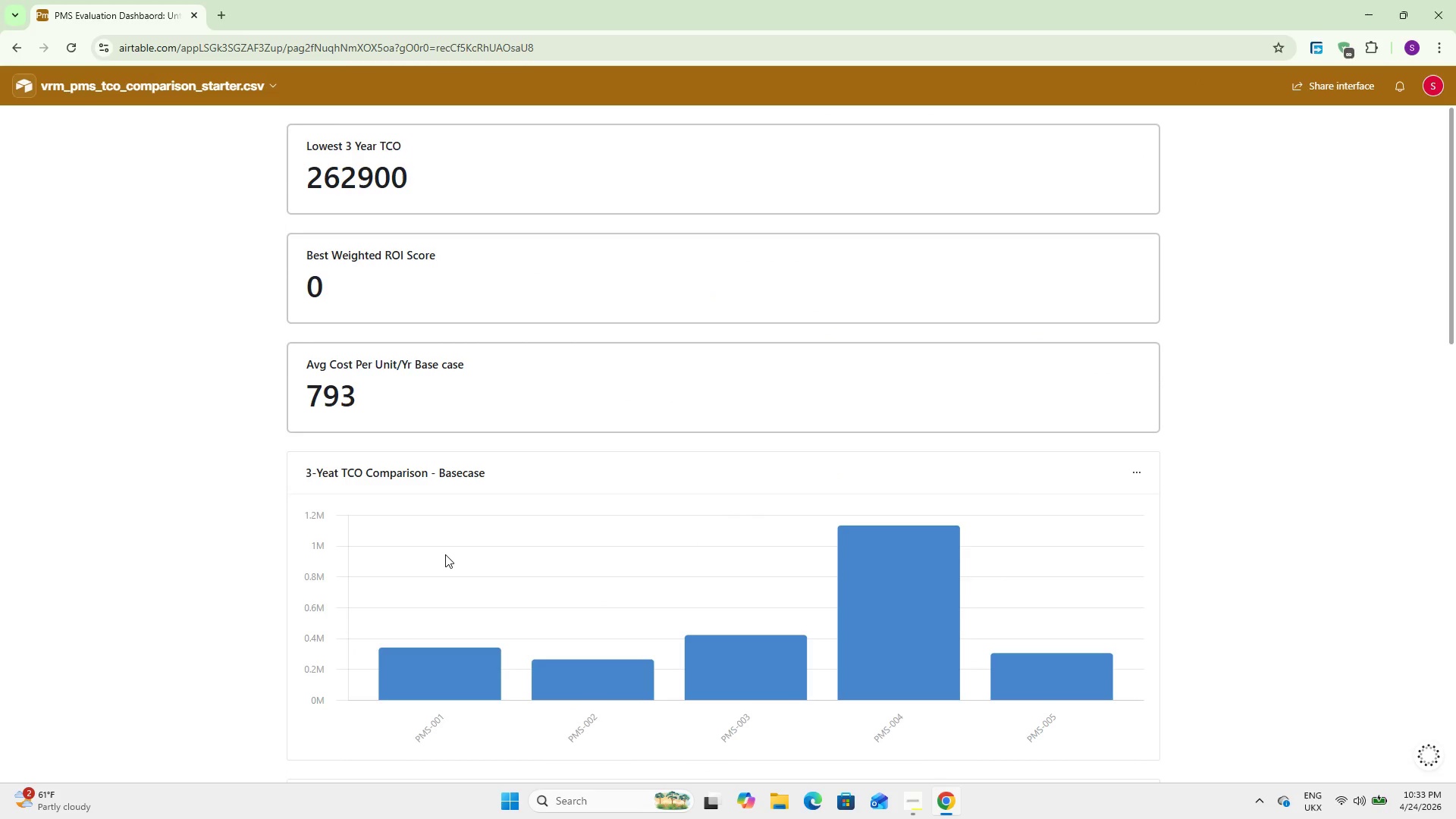 
wait(15.71)
 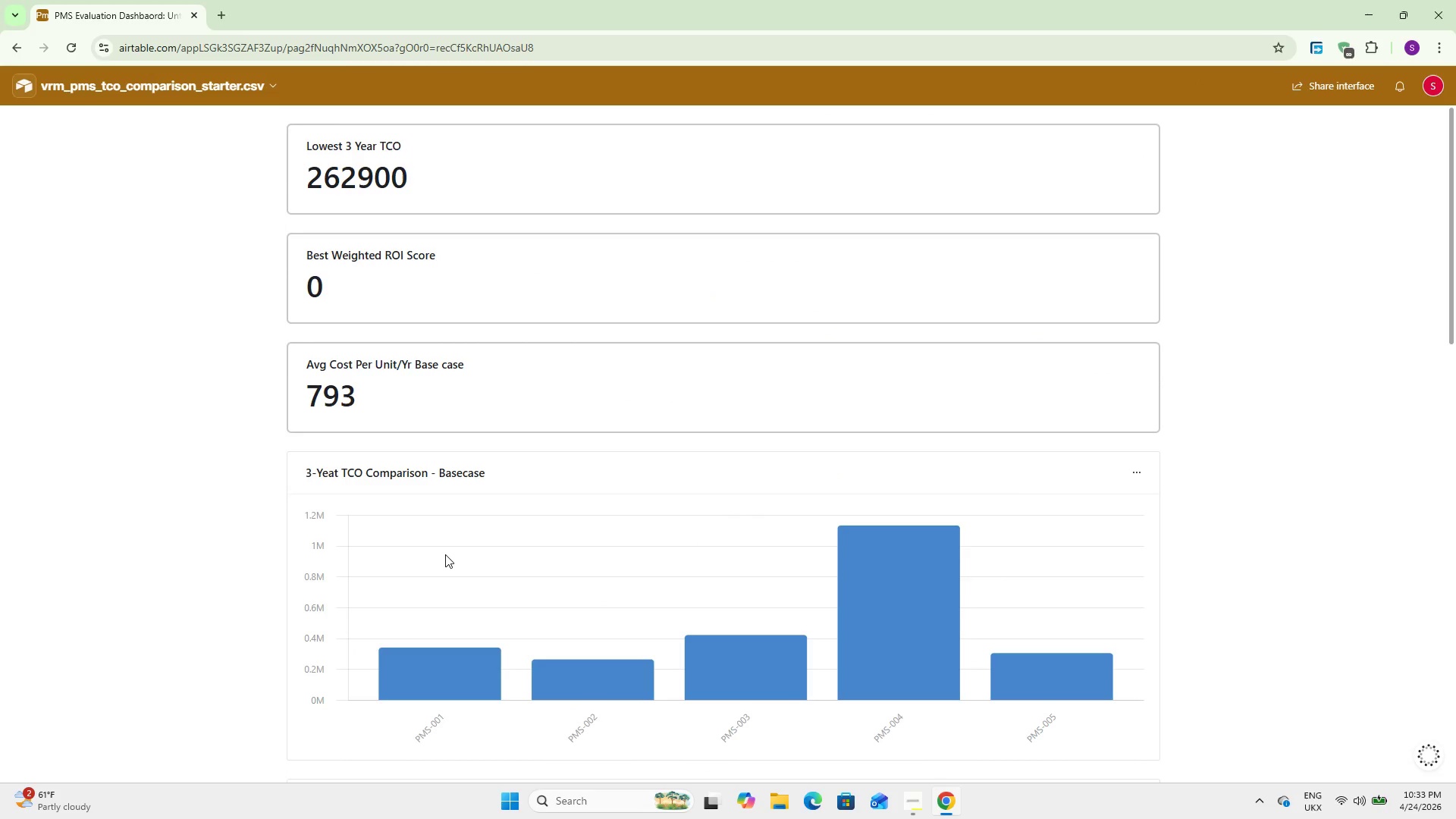 
left_click_drag(start_coordinate=[119, 69], to_coordinate=[119, 75])
 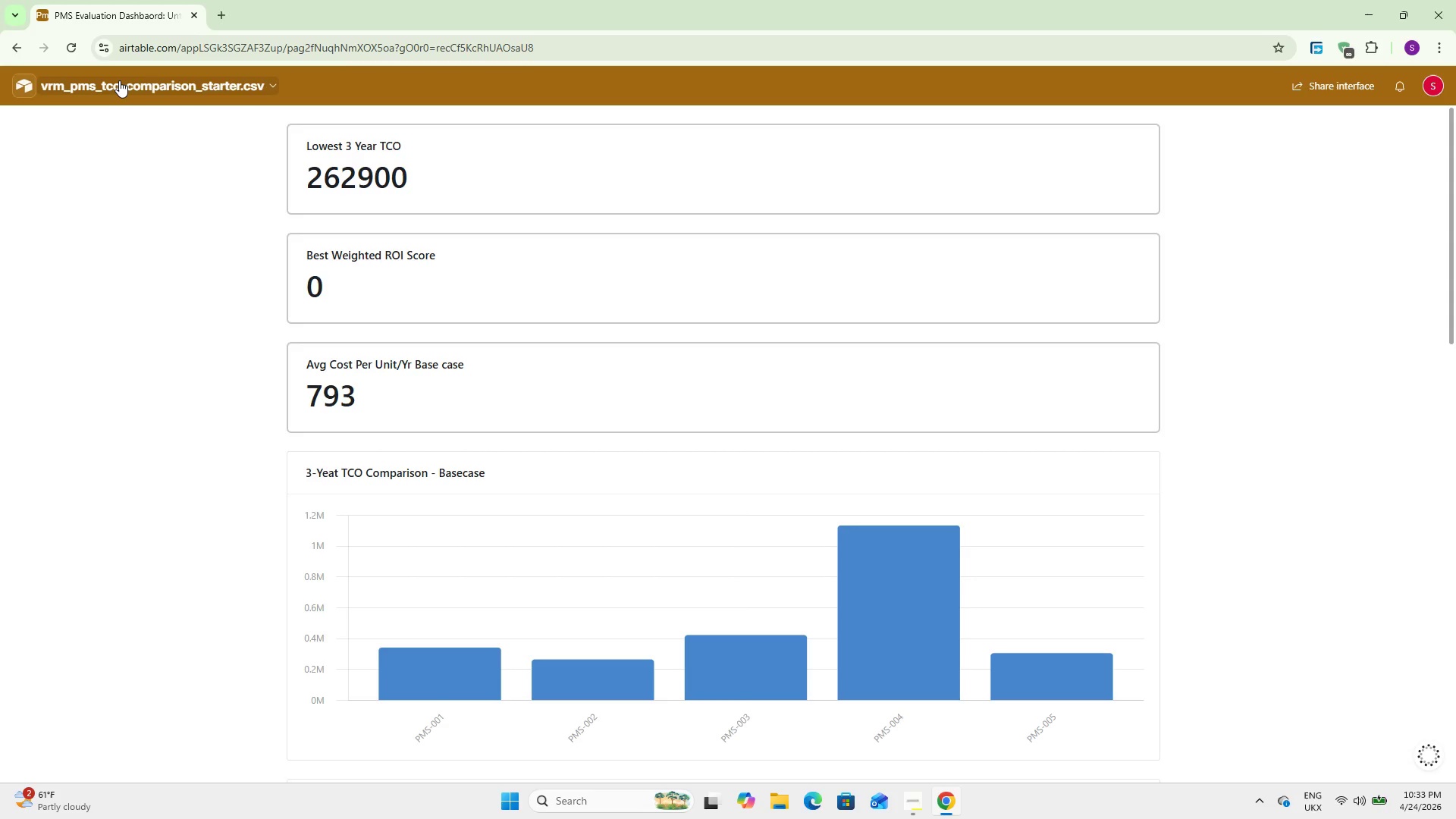 
double_click([119, 80])
 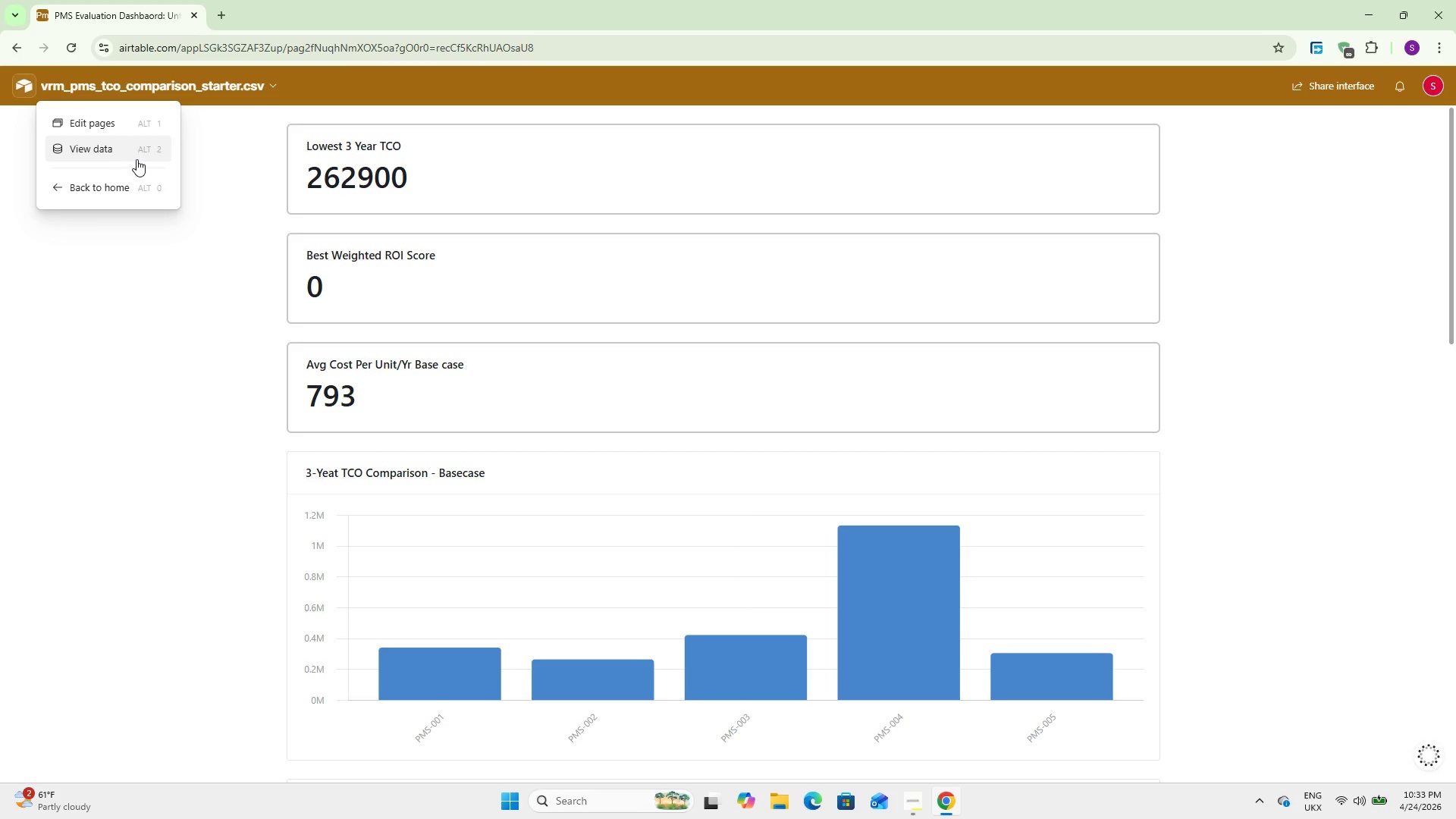 
left_click([114, 149])
 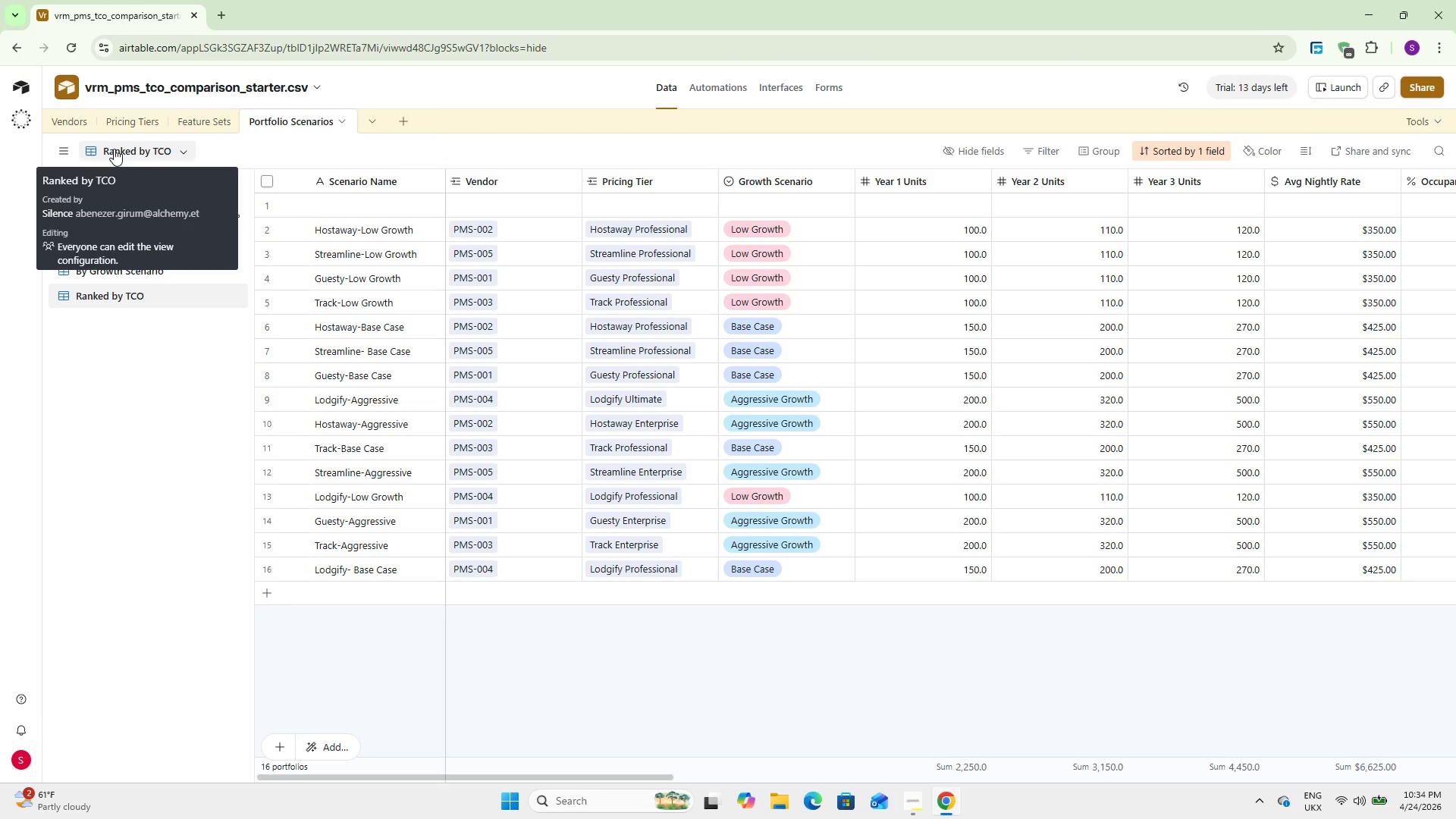 
wait(61.25)
 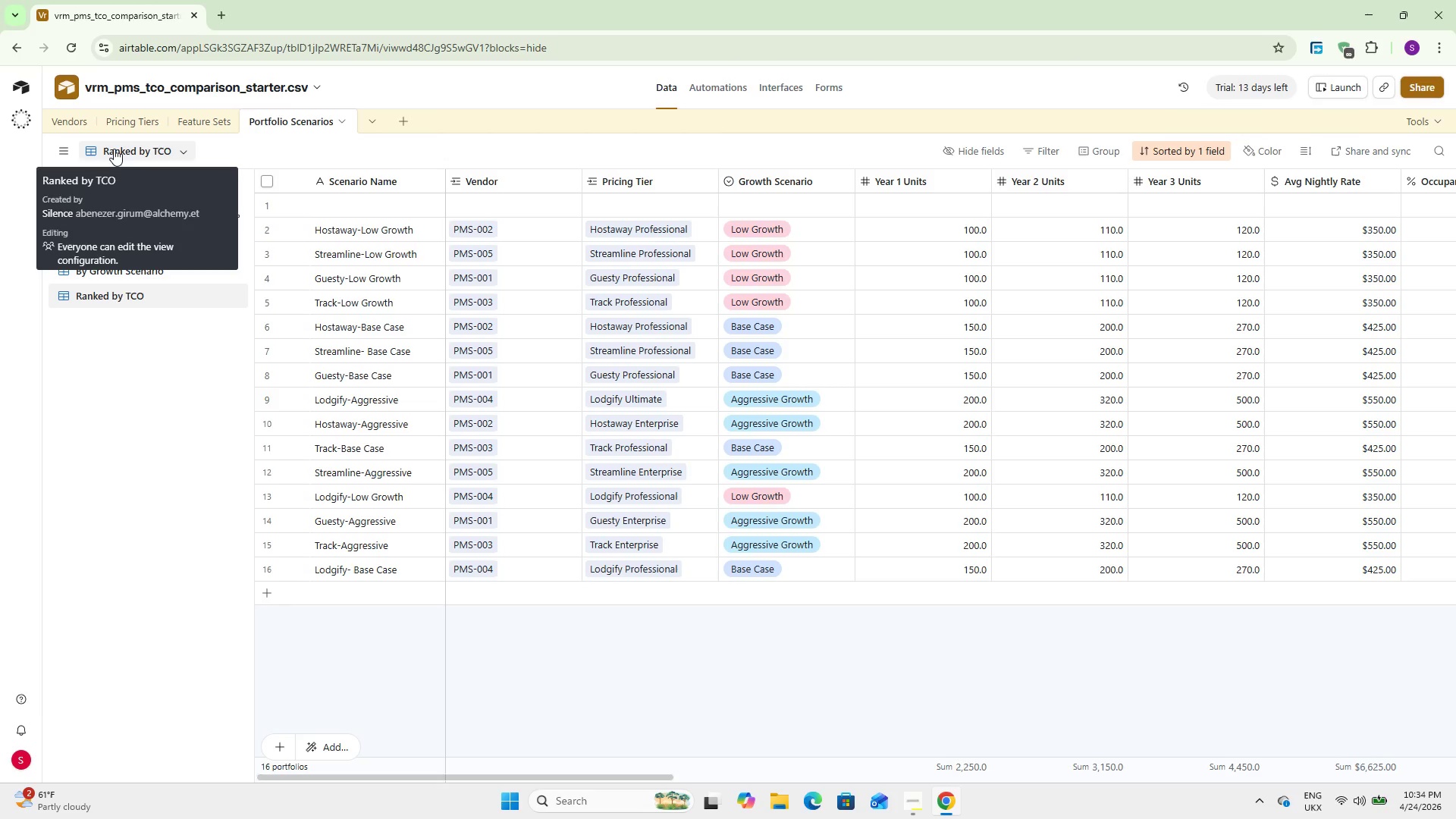 
left_click([83, 119])
 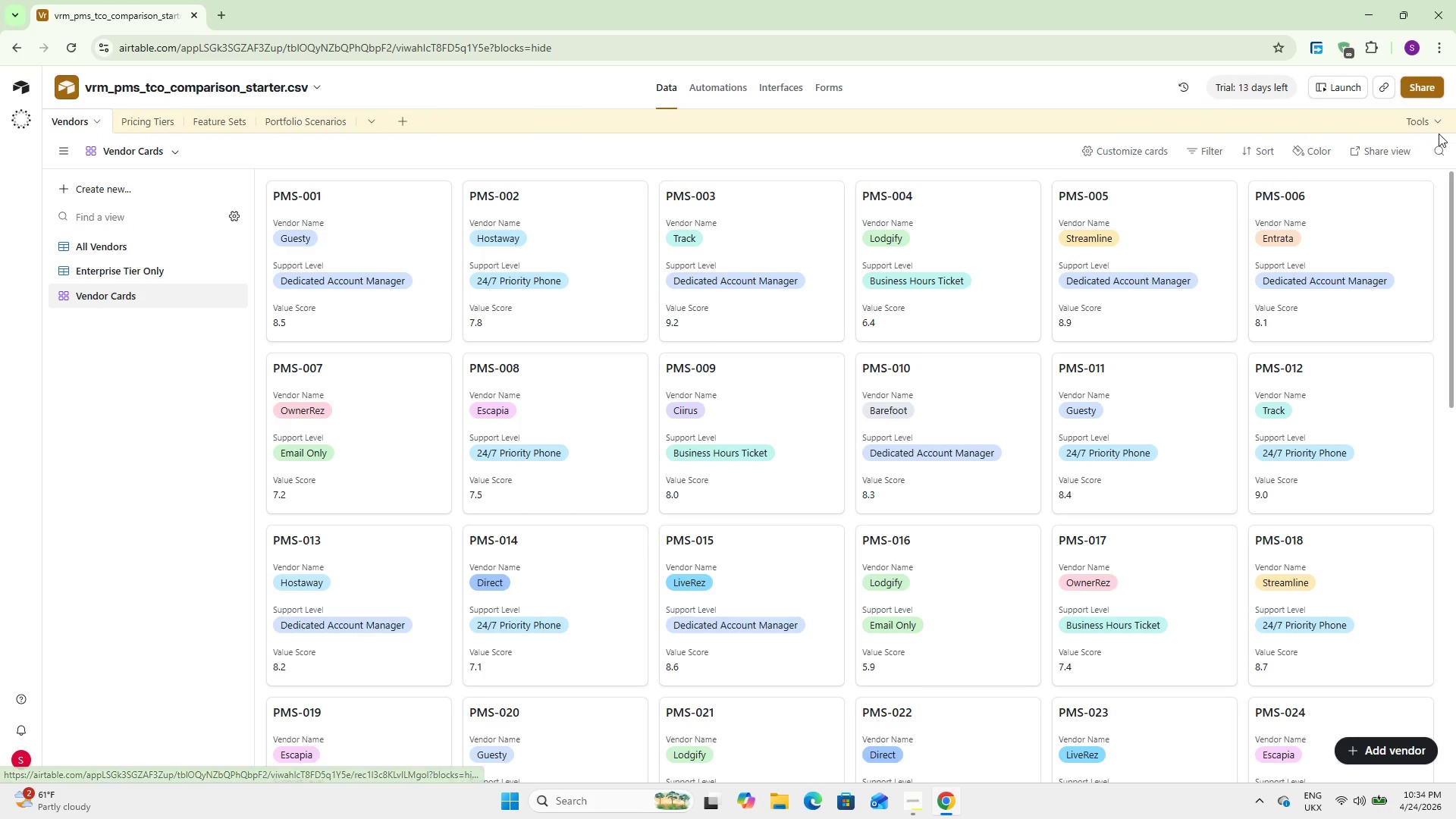 
left_click([1421, 124])
 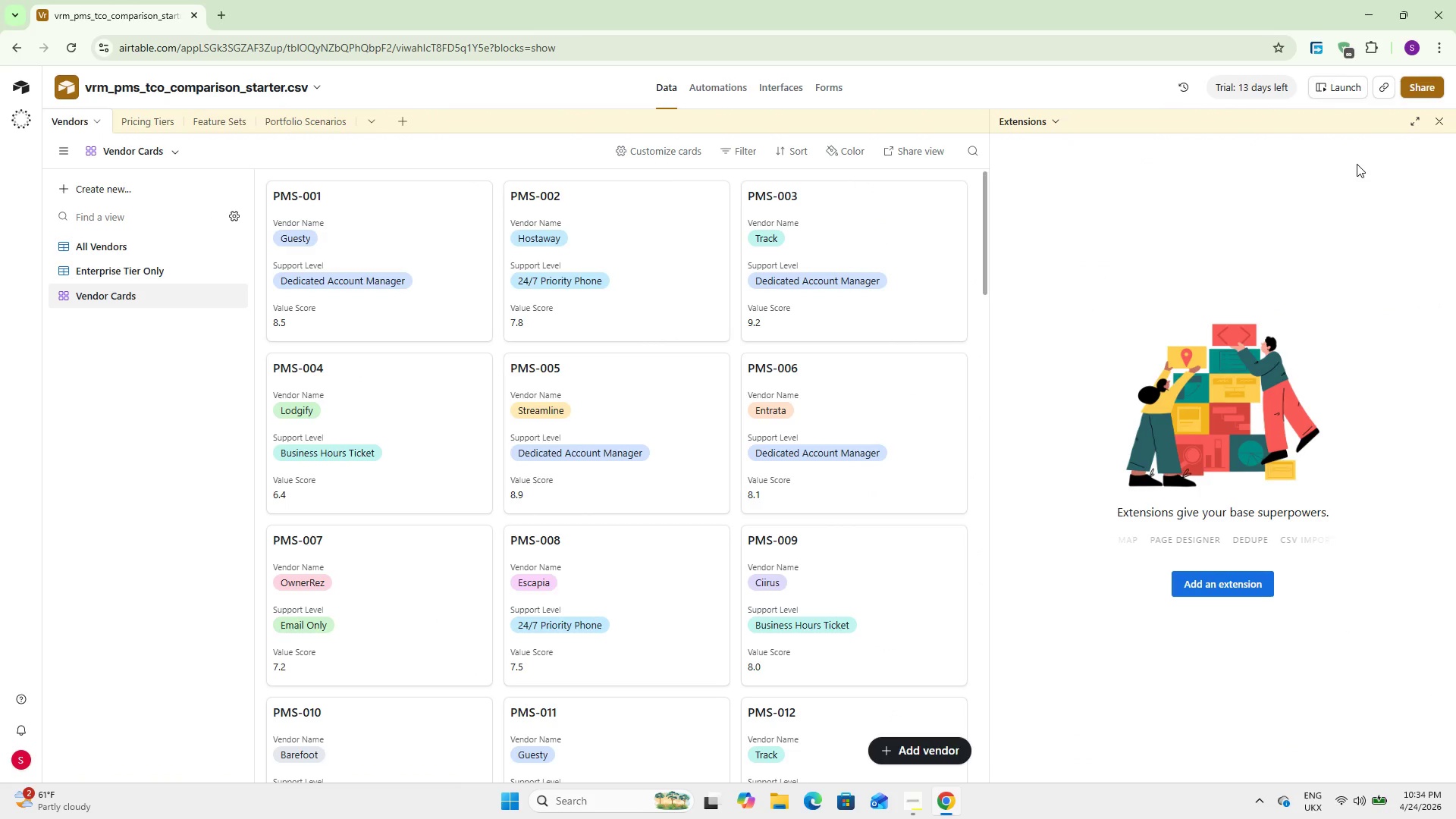 
wait(5.92)
 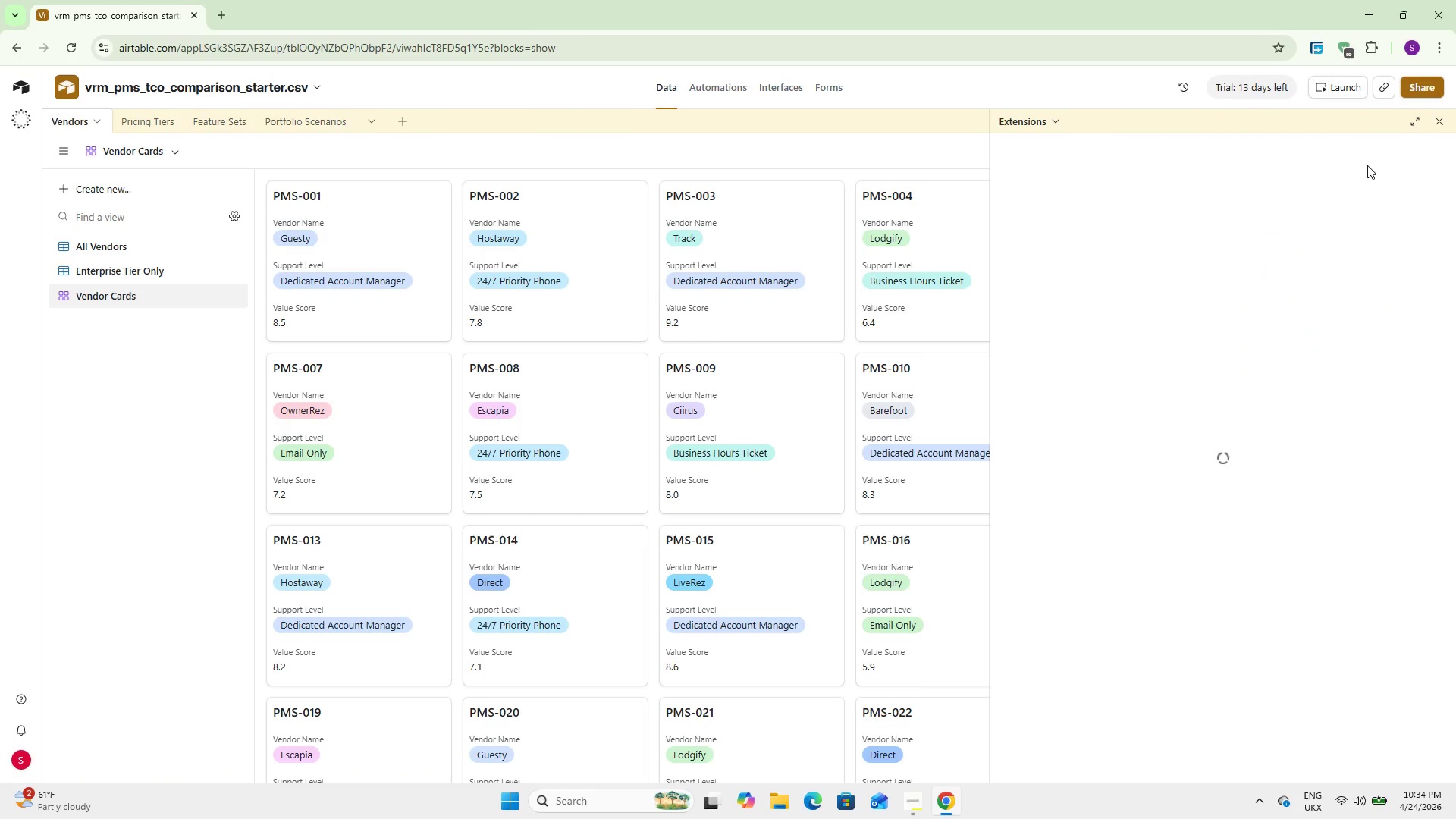 
left_click([1214, 586])
 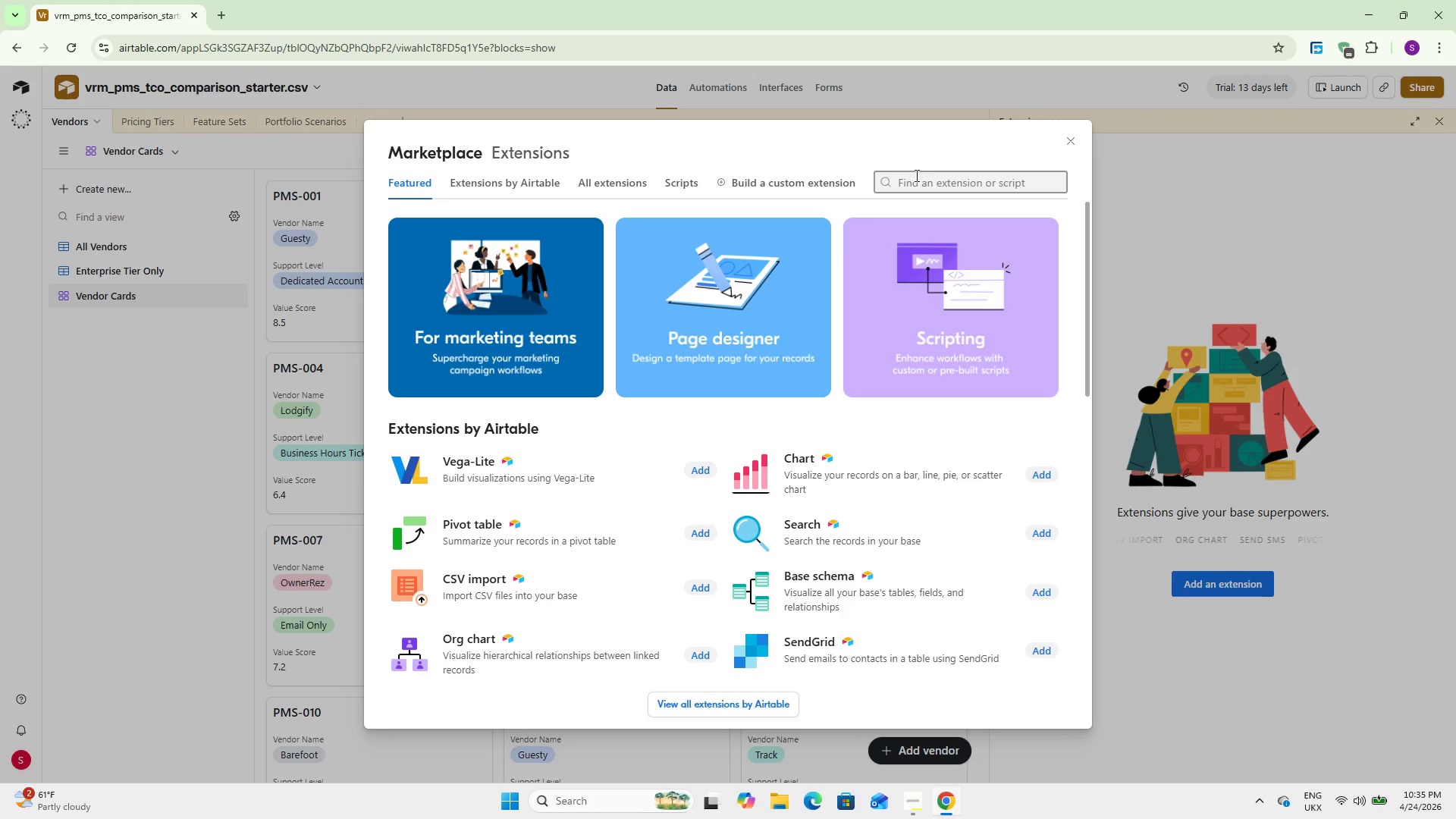 
wait(5.55)
 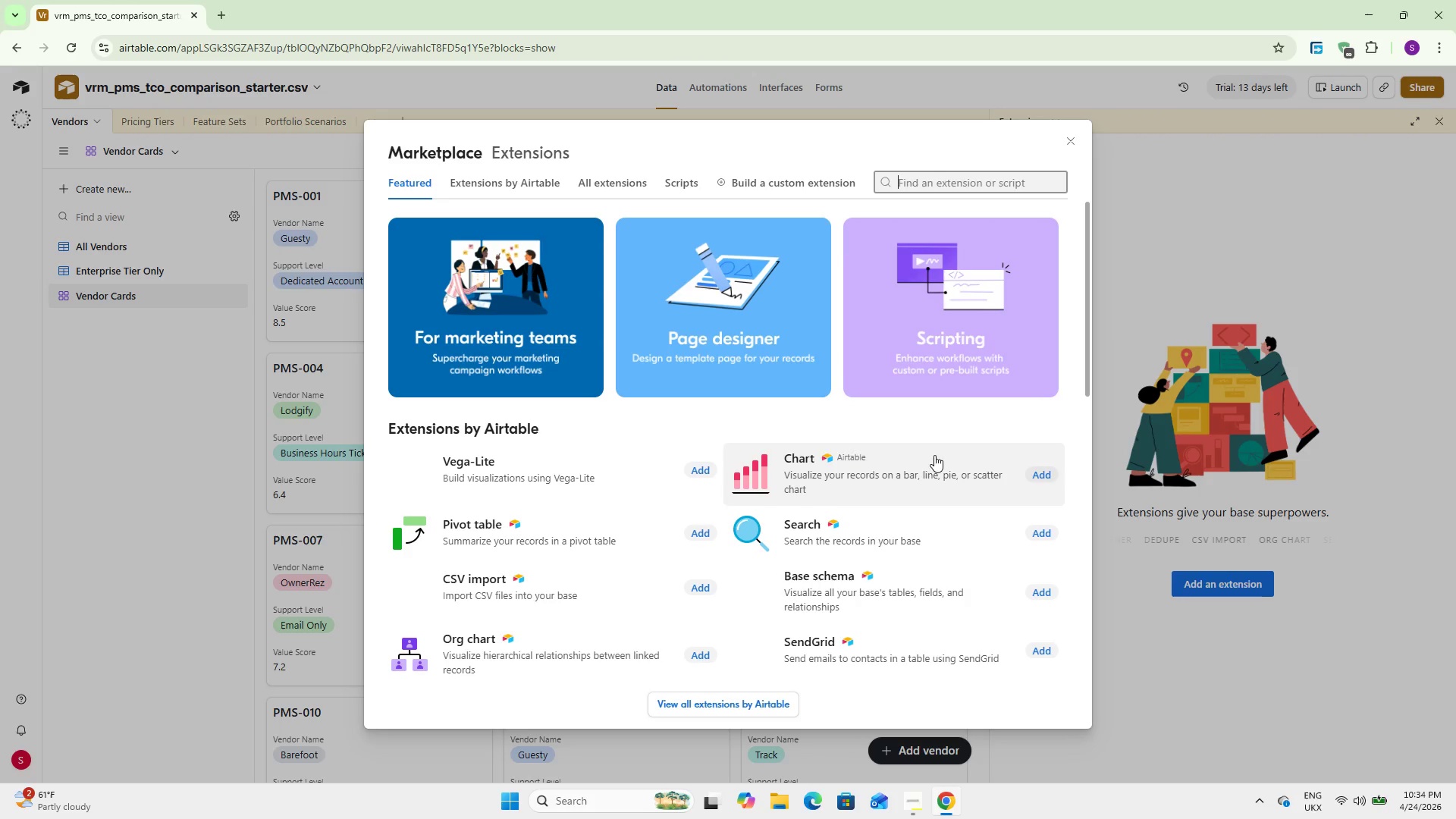 
type(dedupr)
key(Backspace)
 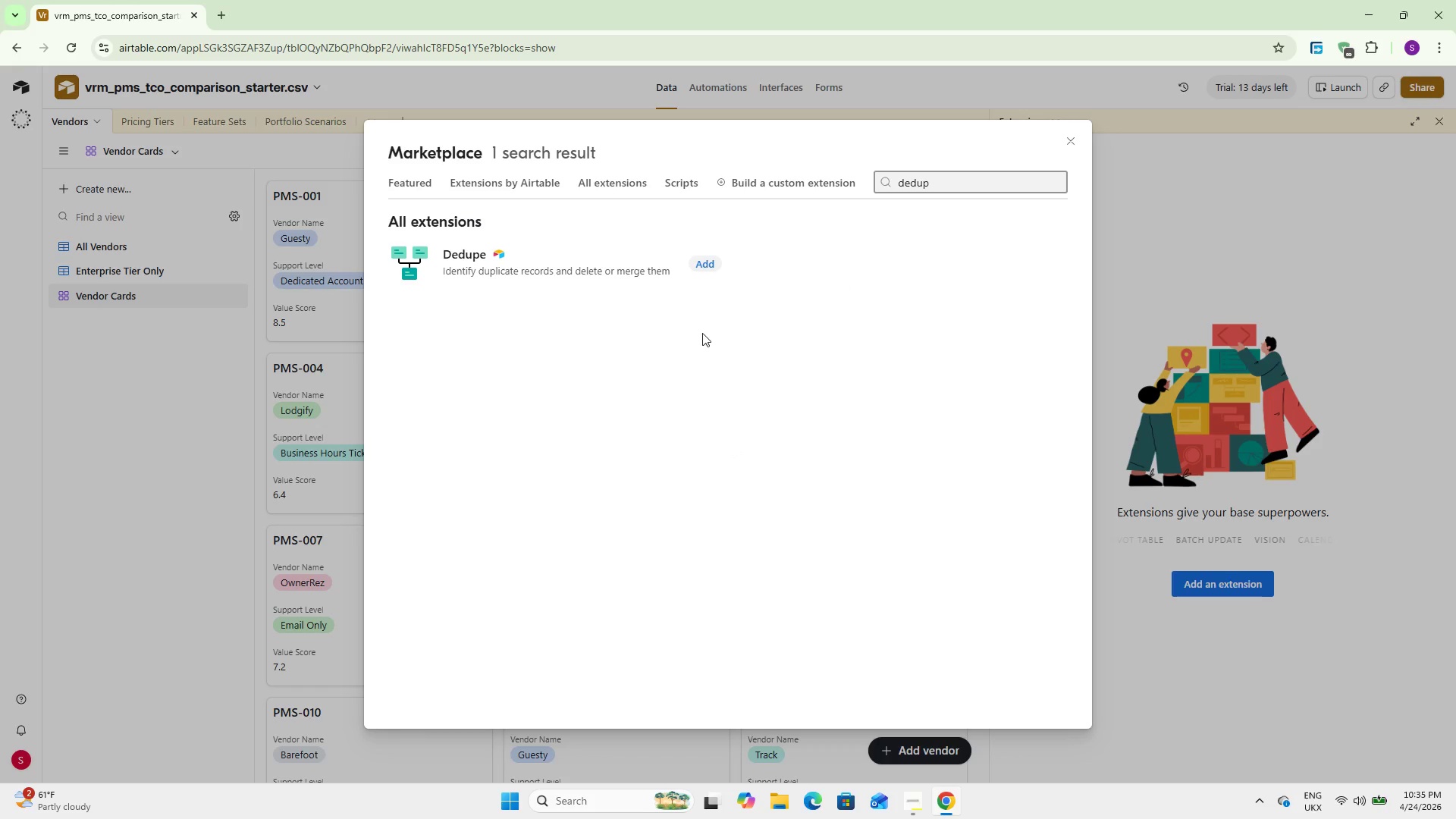 
left_click([610, 243])
 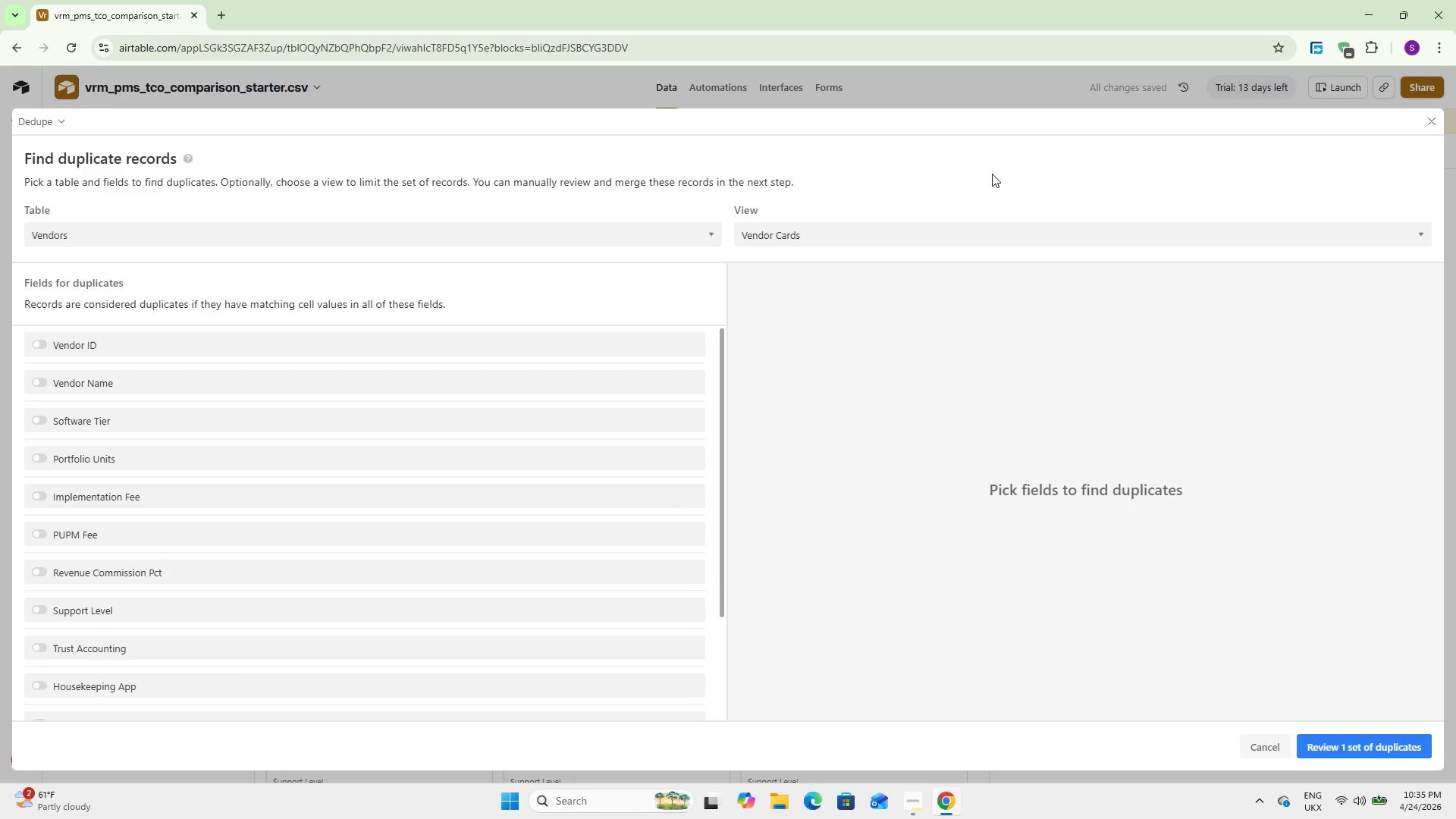 
wait(18.16)
 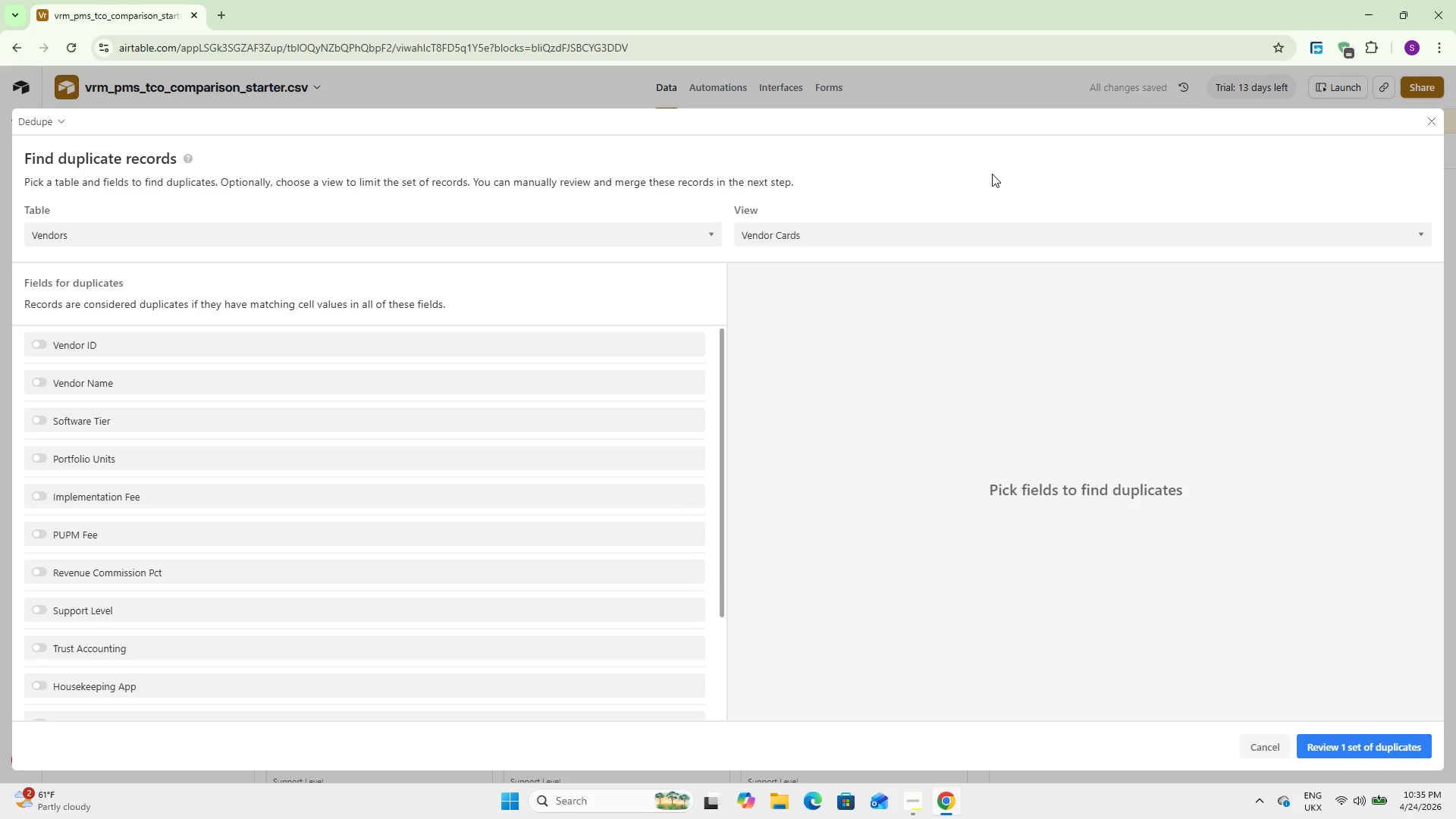 
left_click([65, 231])
 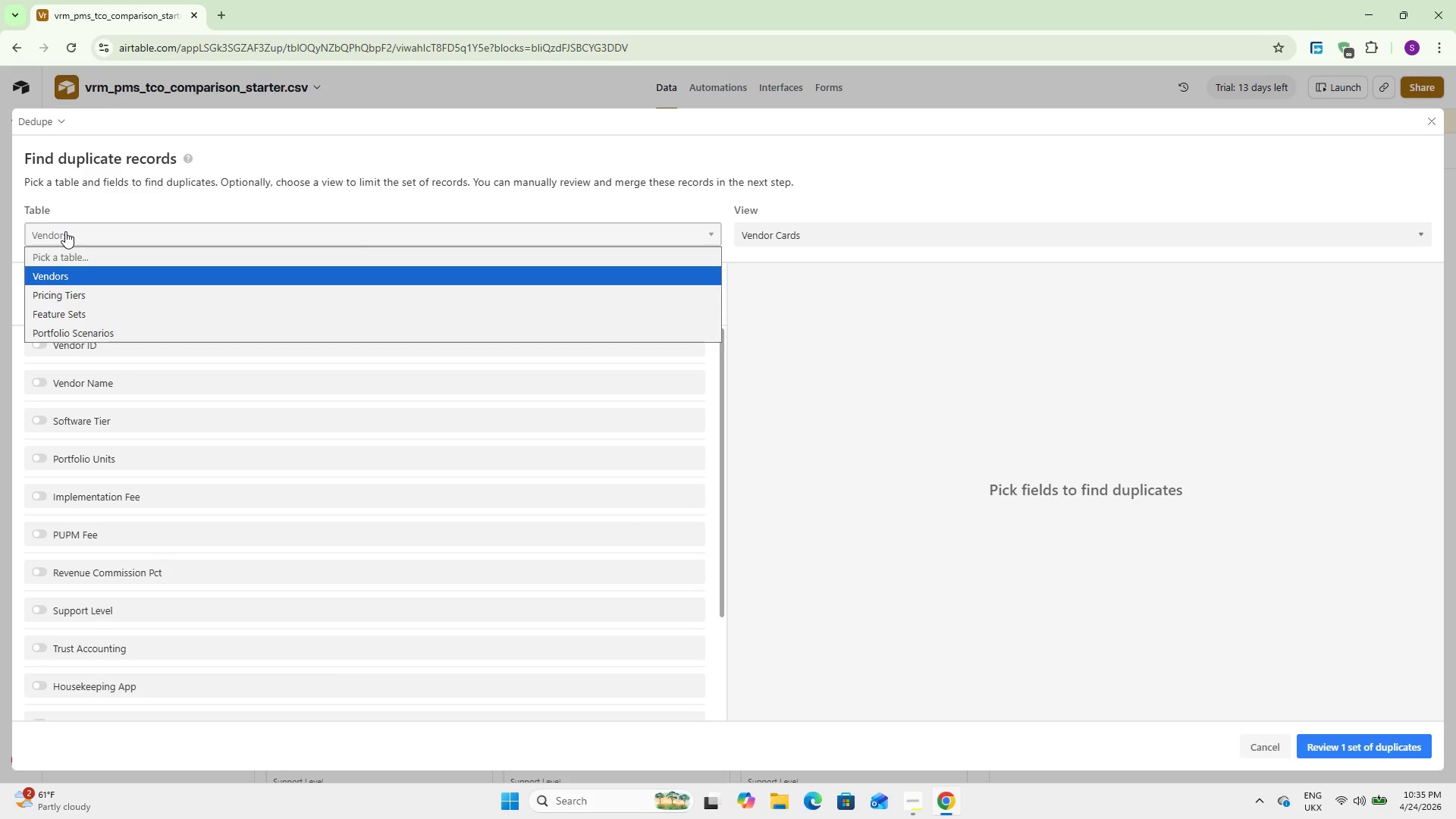 
left_click([65, 231])
 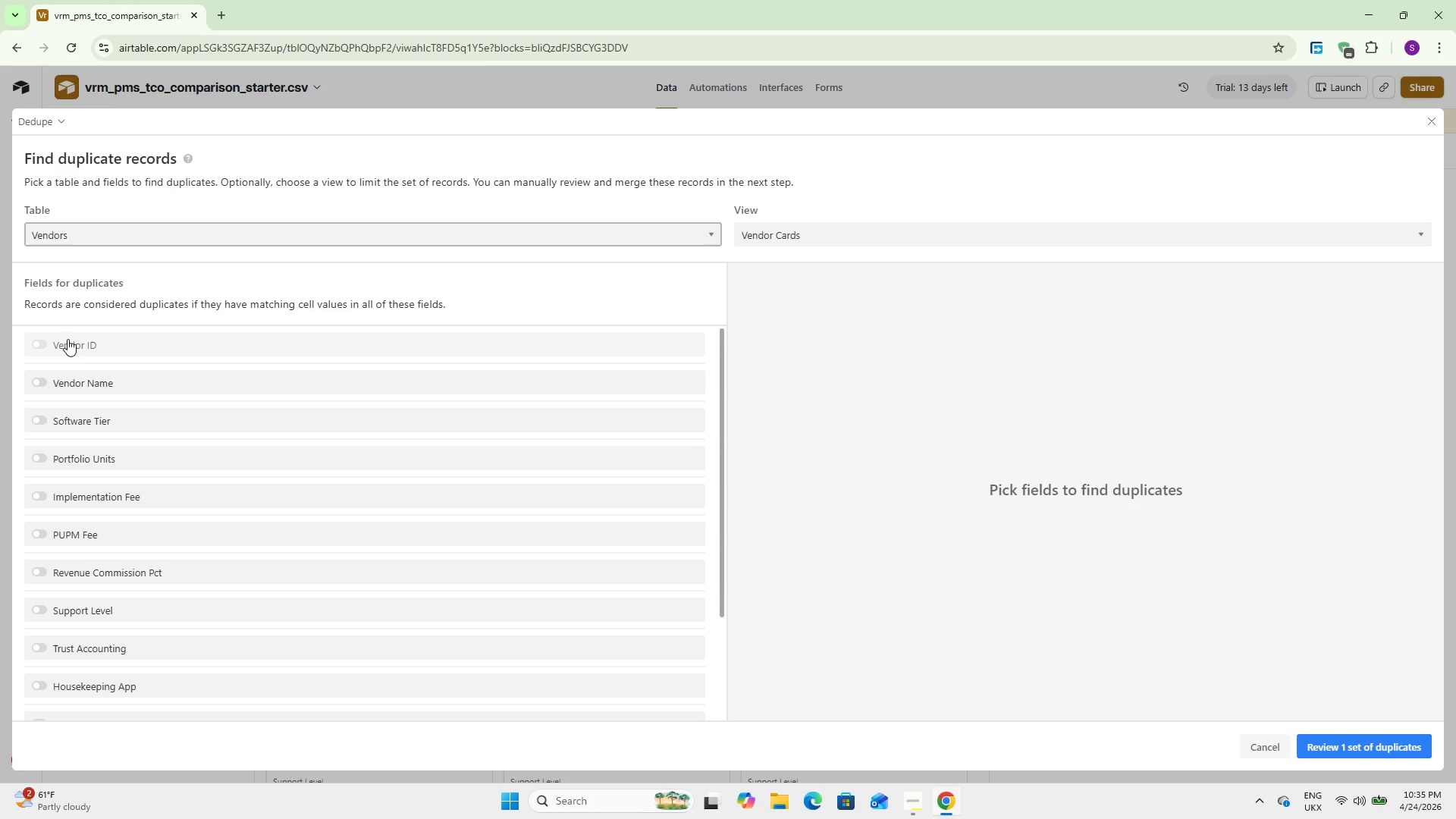 
left_click([67, 340])
 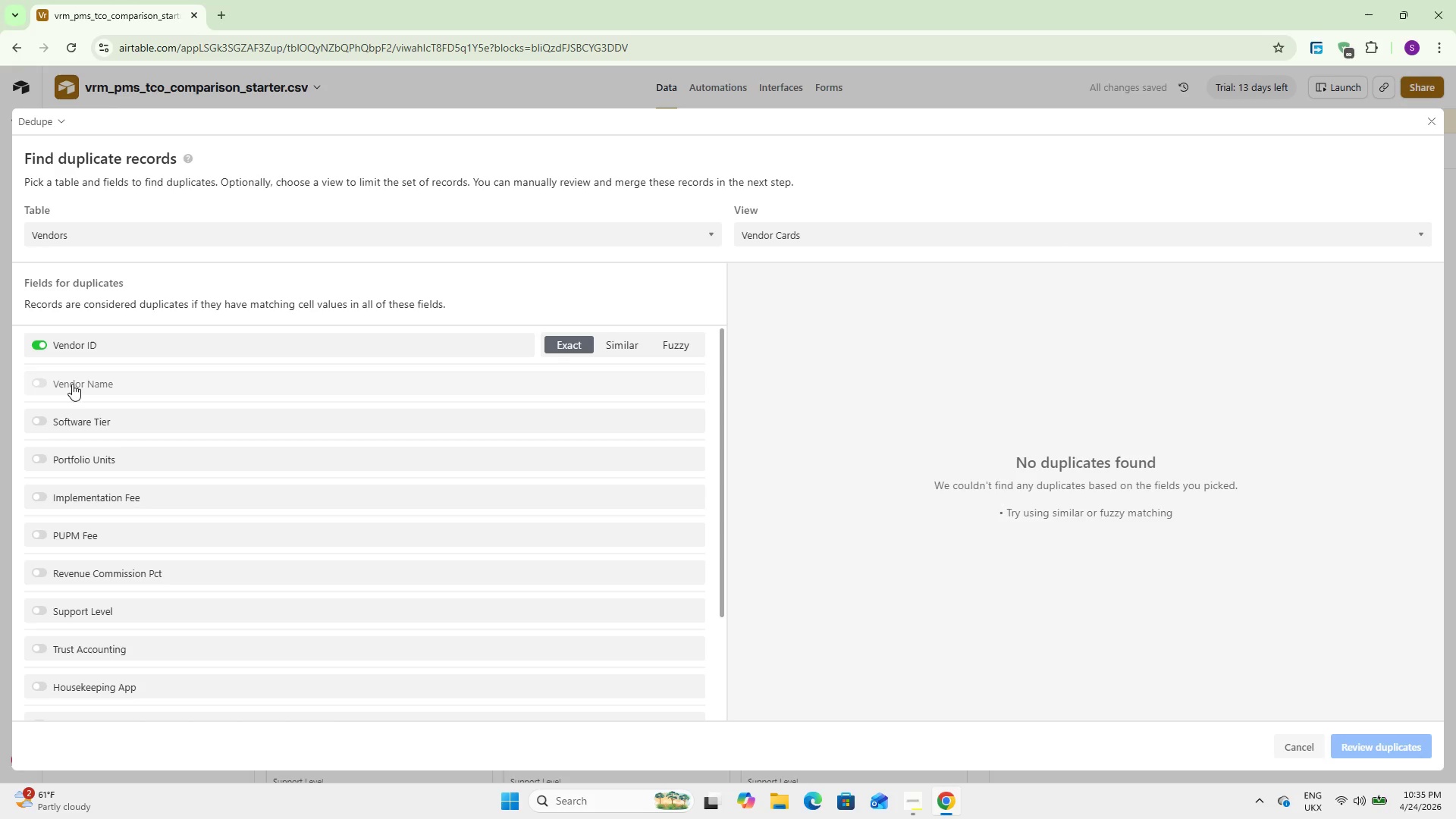 
left_click([84, 422])
 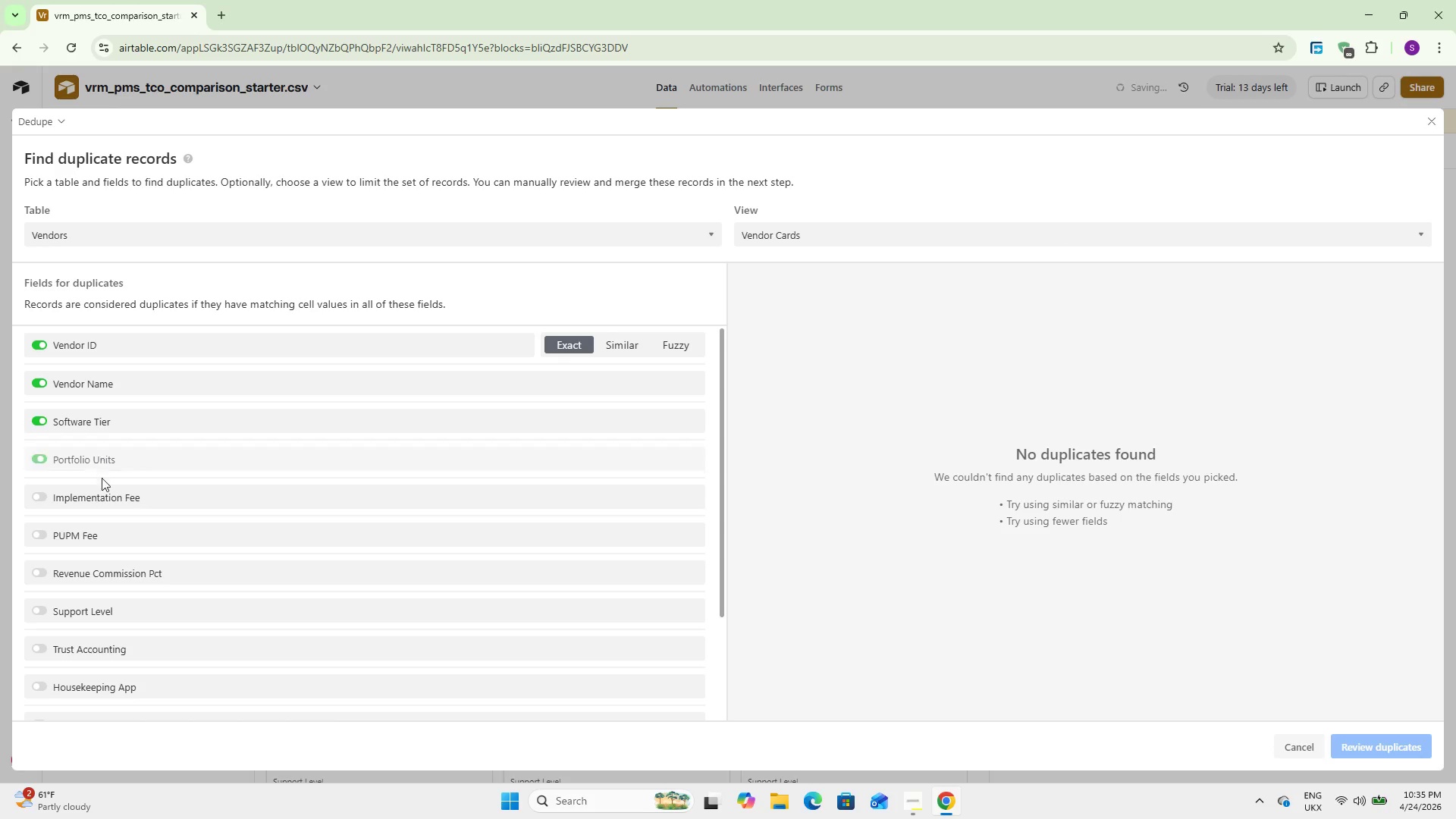 
double_click([105, 491])
 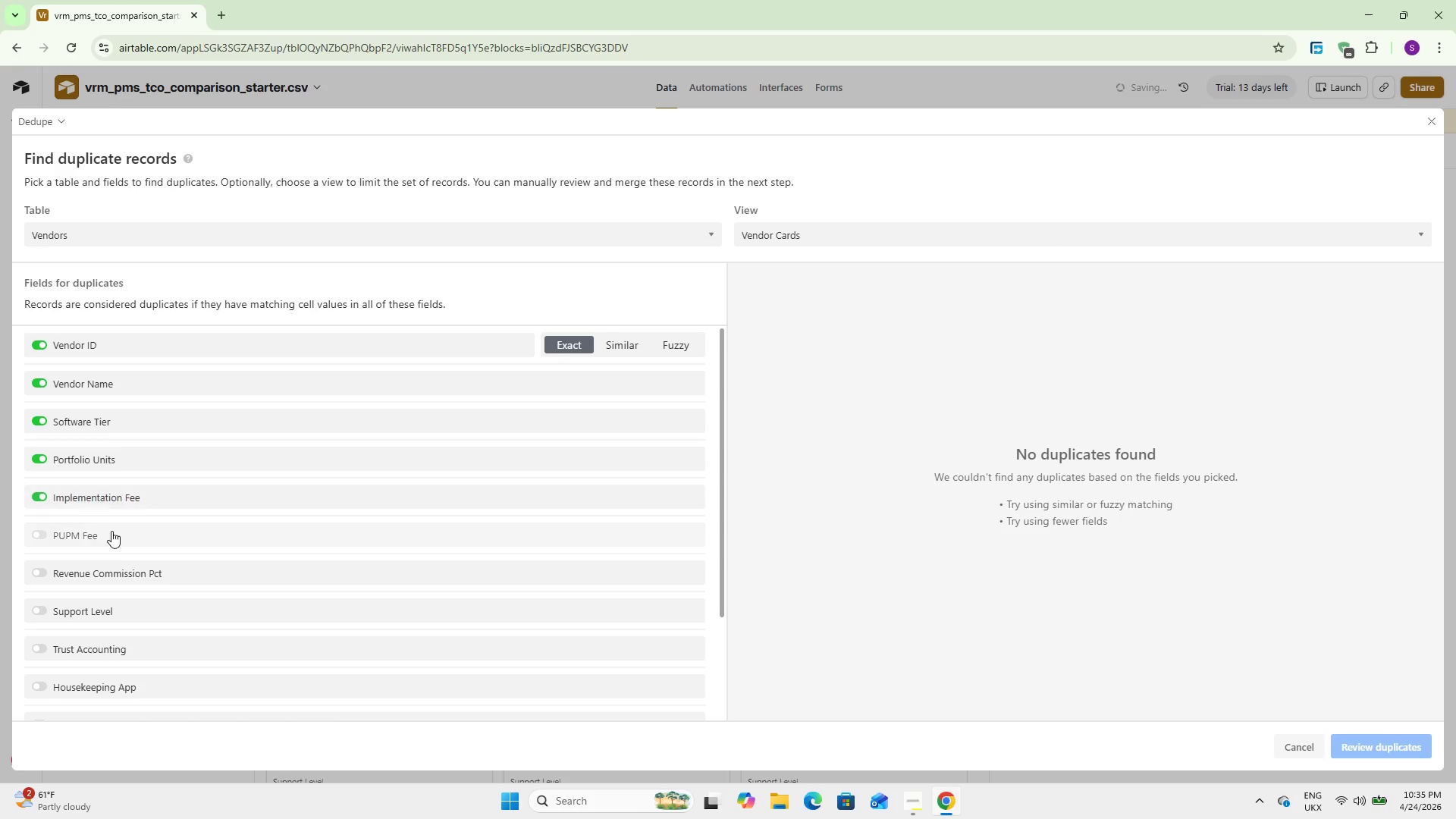 
triple_click([111, 532])
 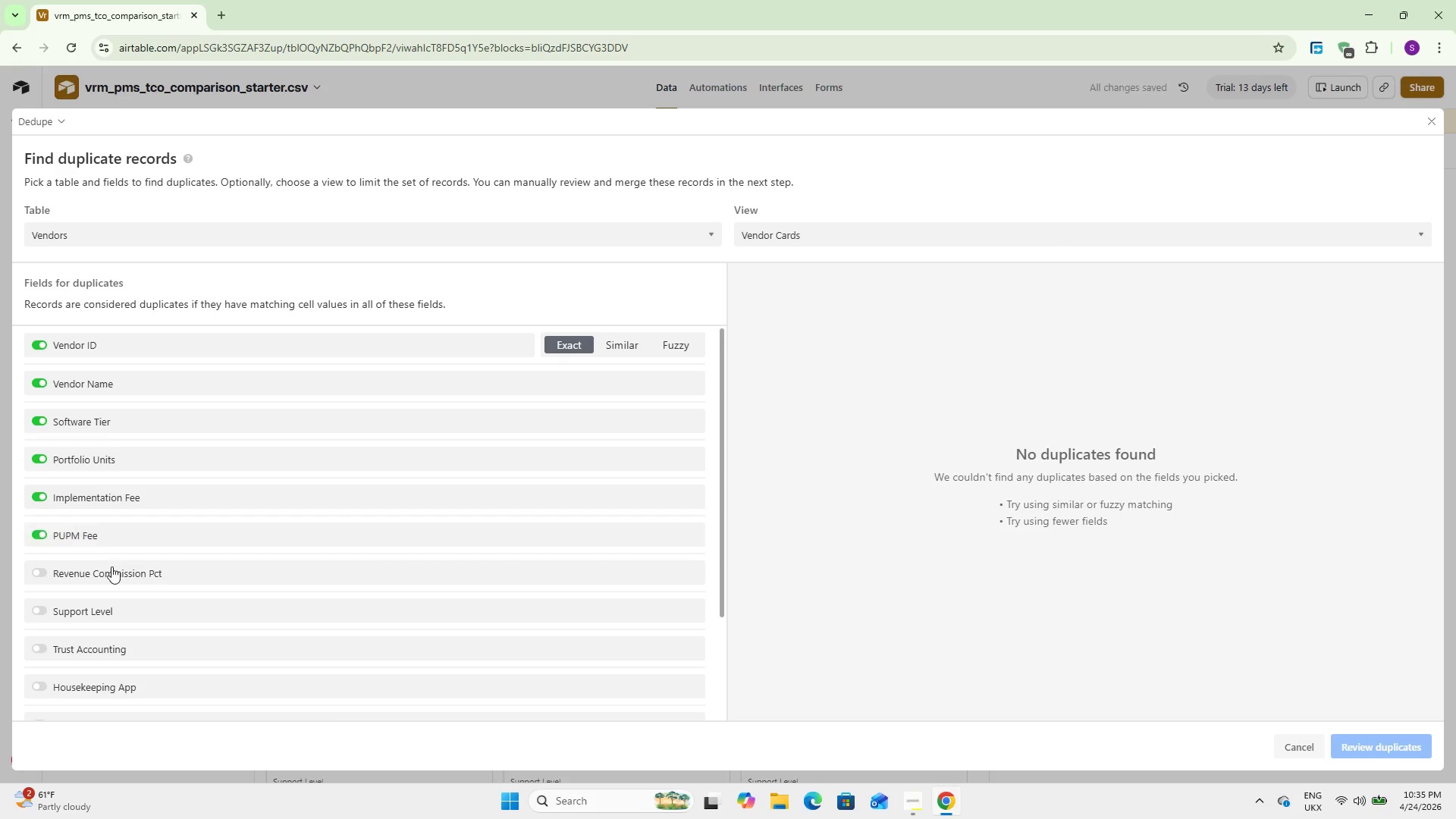 
triple_click([111, 570])